 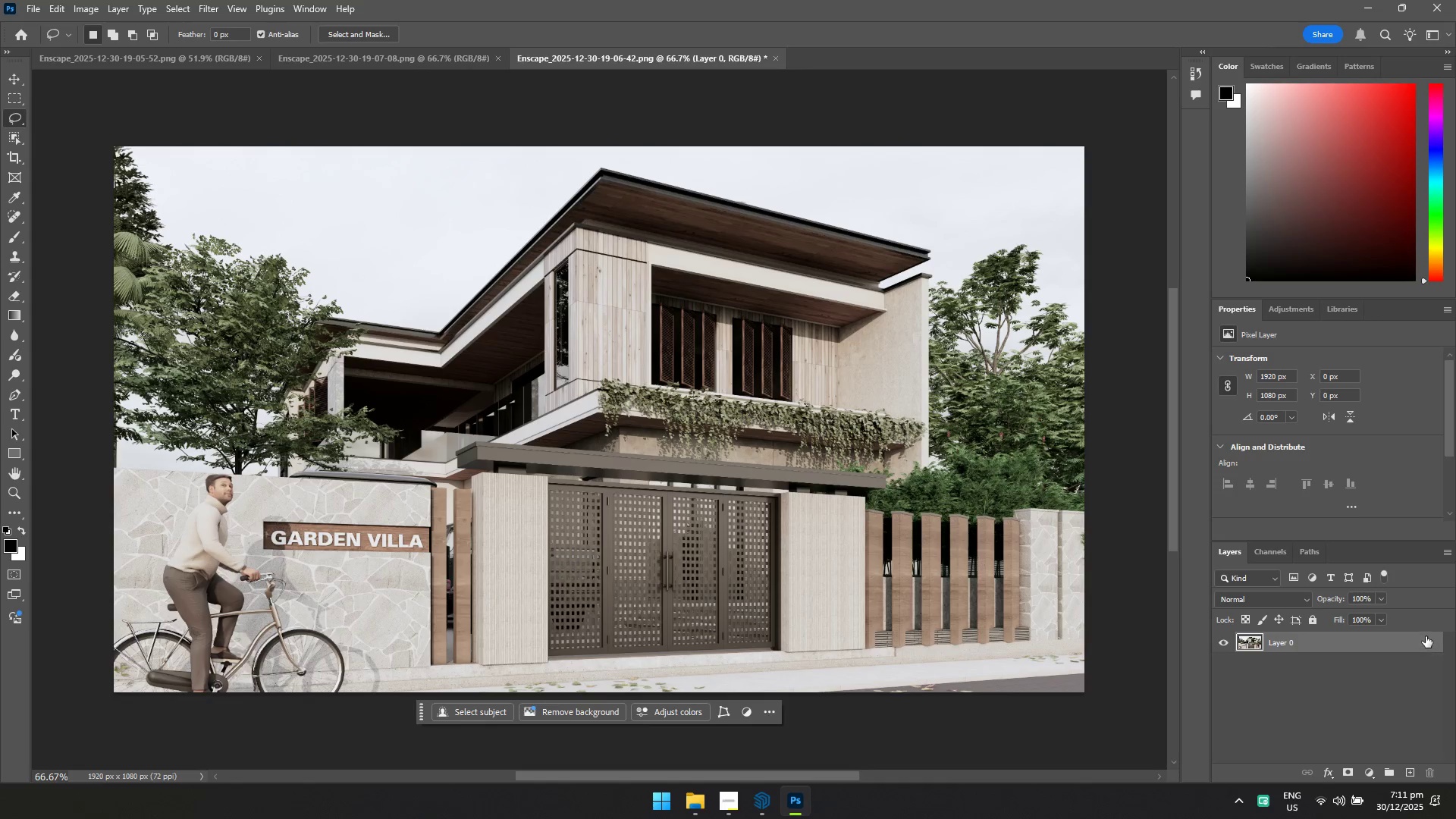 
key(Control+Shift+A)
 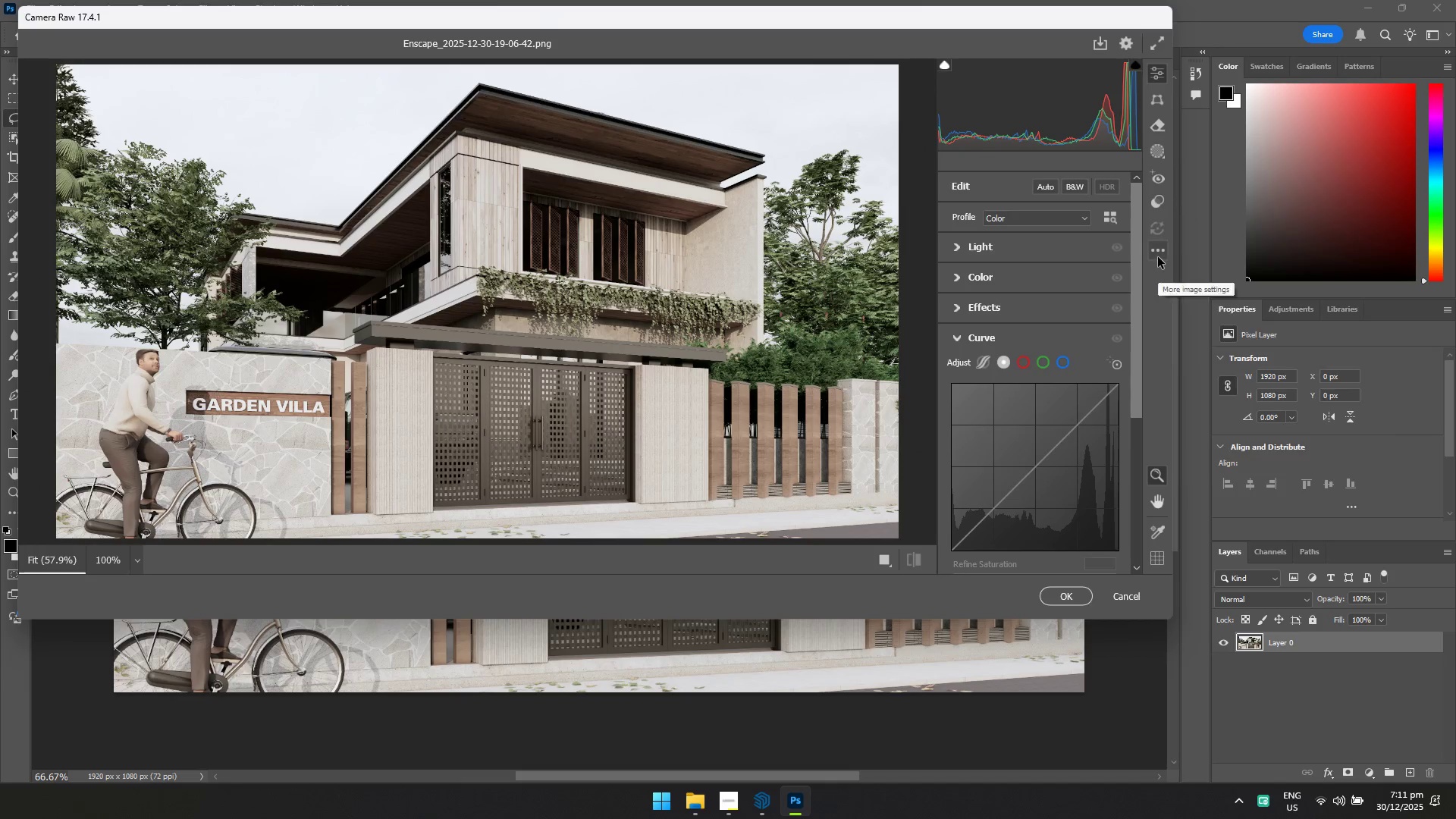 
left_click([1181, 430])
 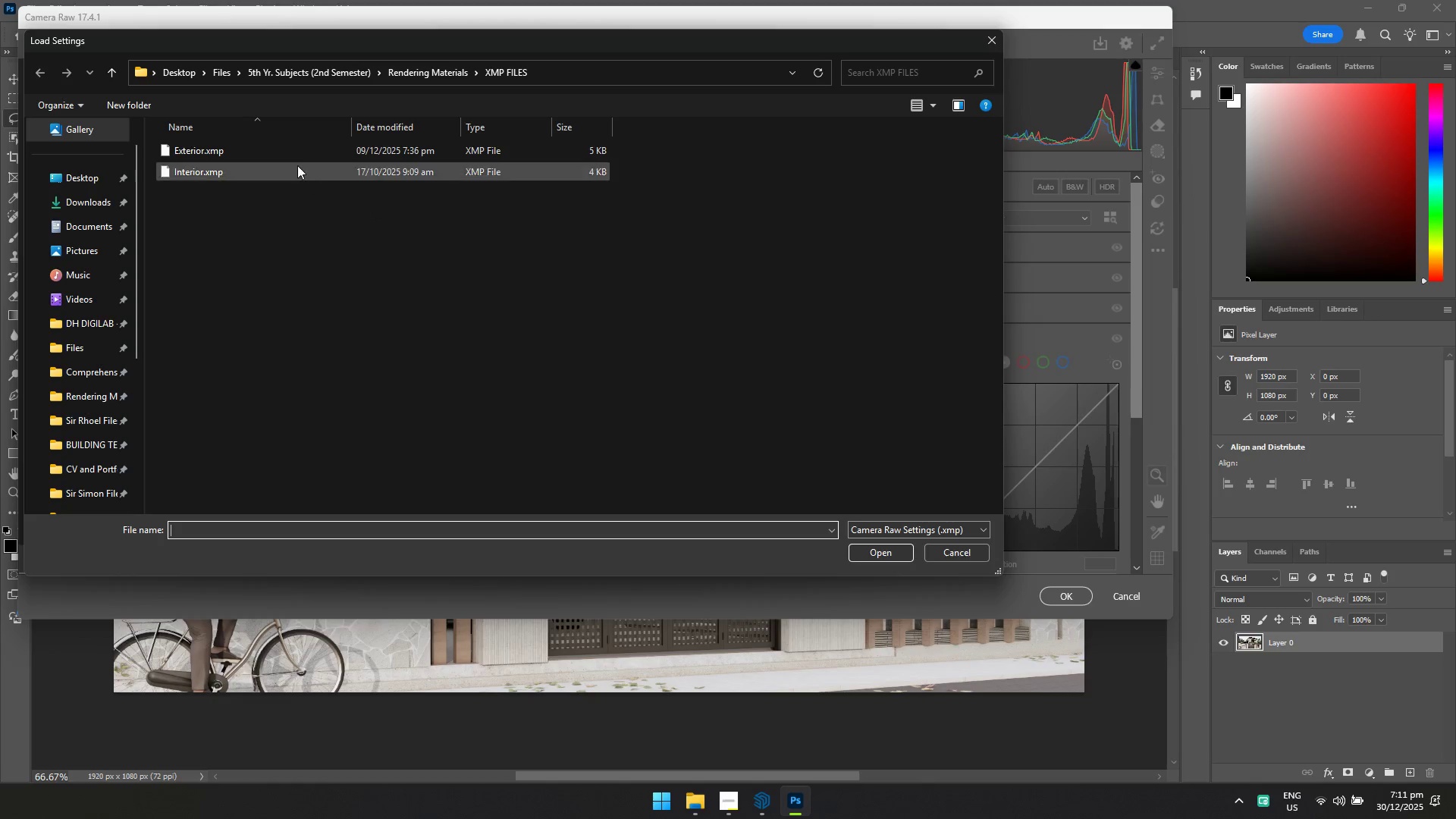 
left_click([289, 171])
 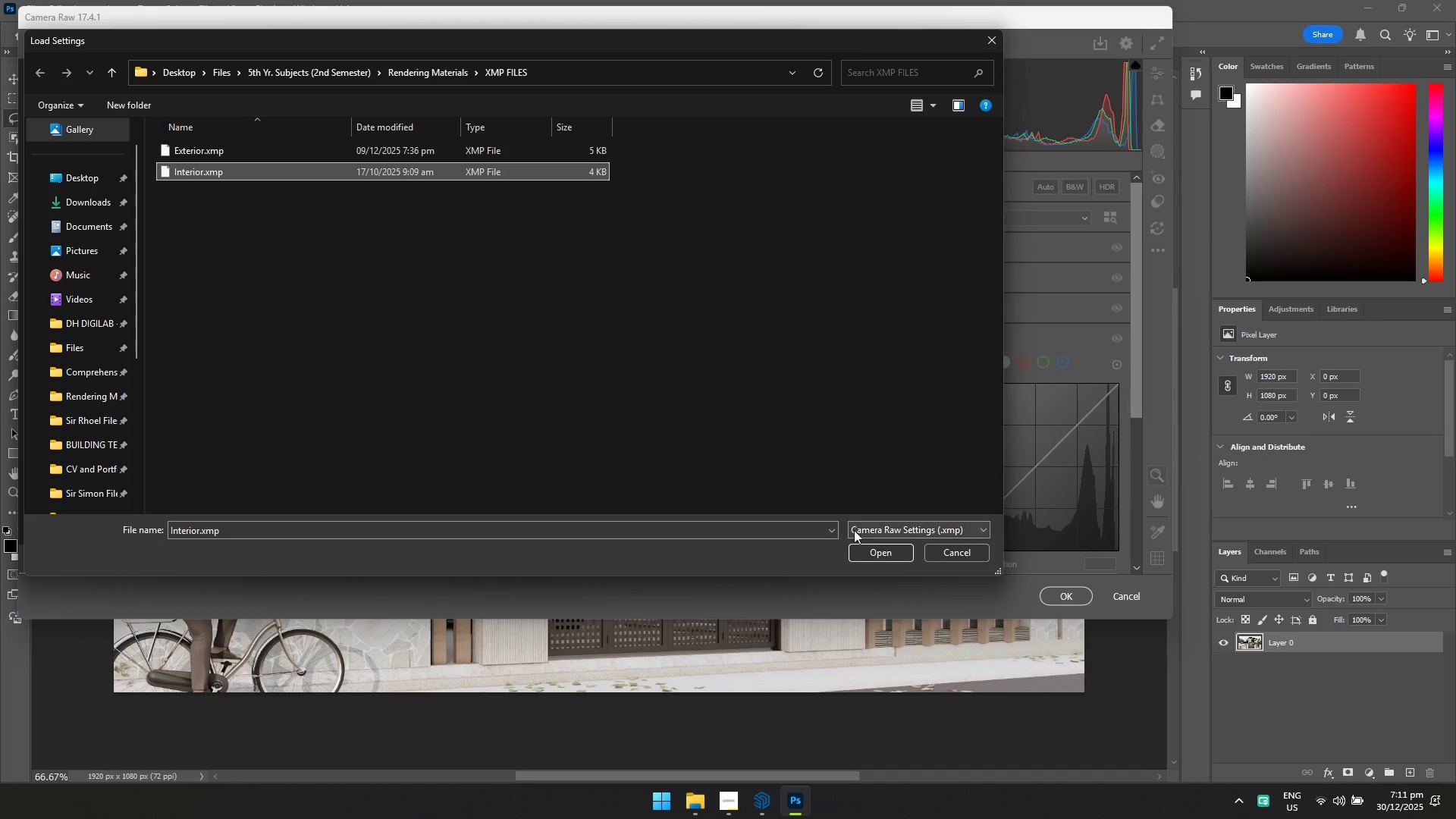 
left_click([863, 548])
 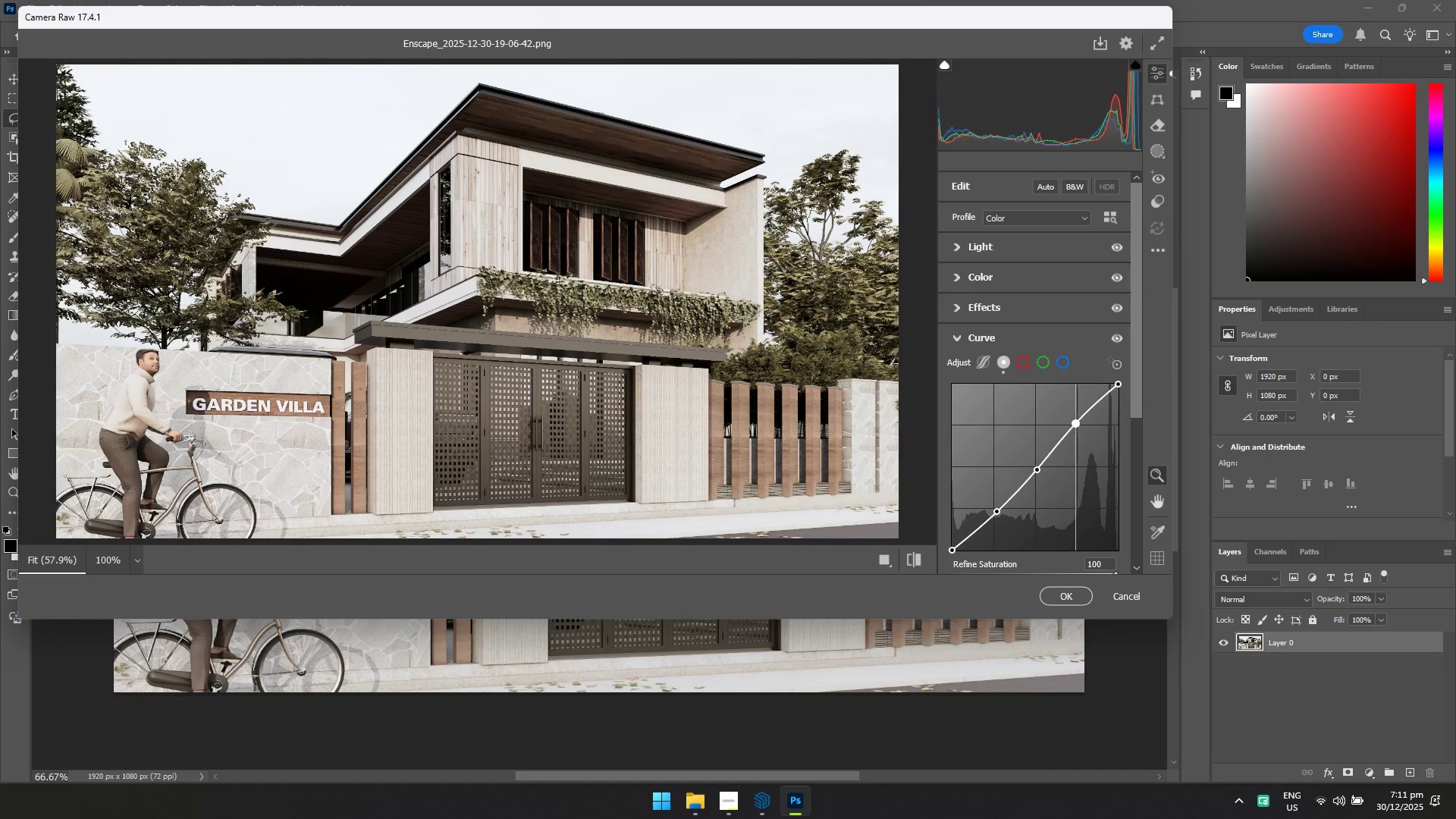 
left_click([1049, 587])
 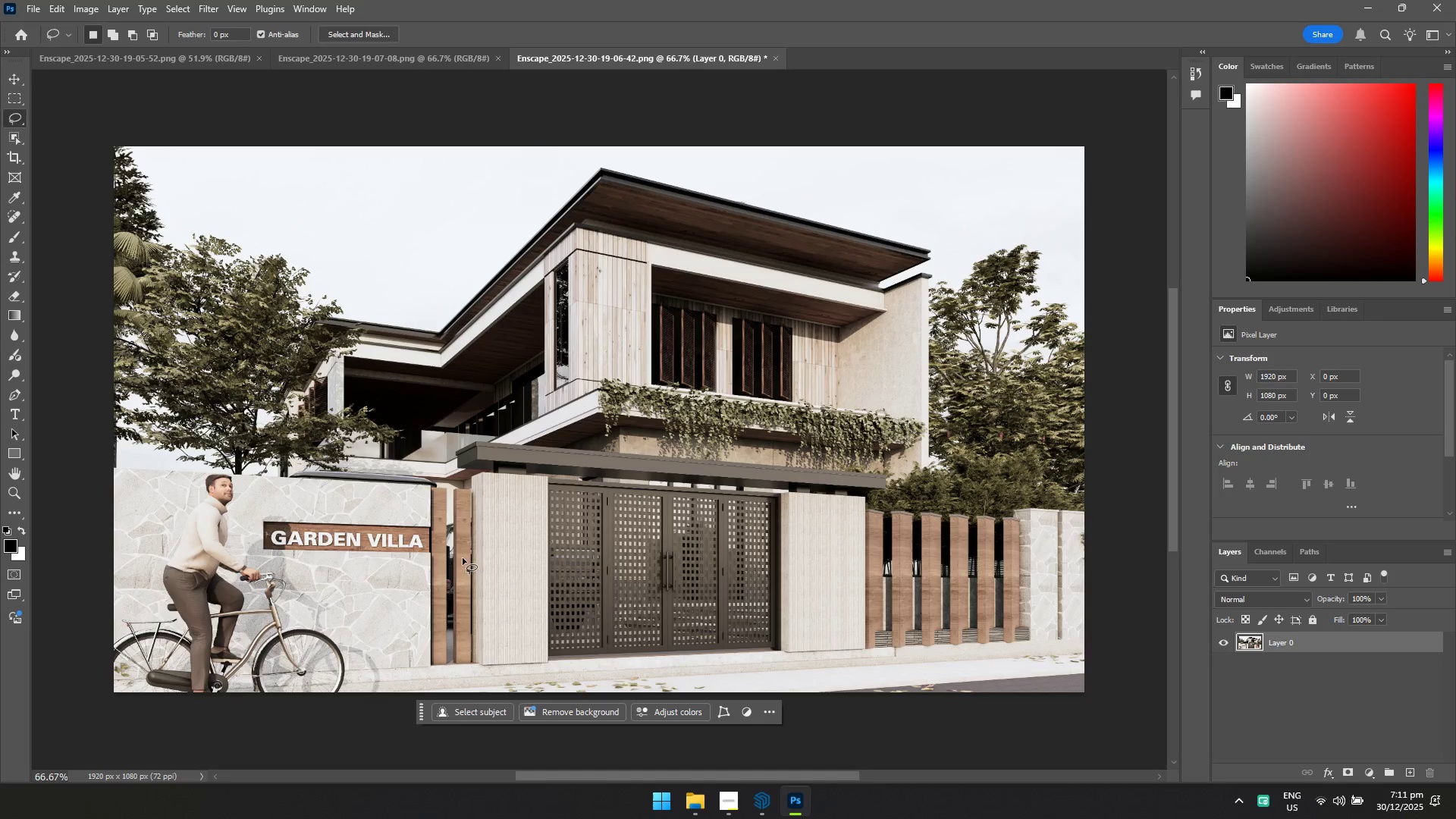 
key(Control+ControlLeft)
 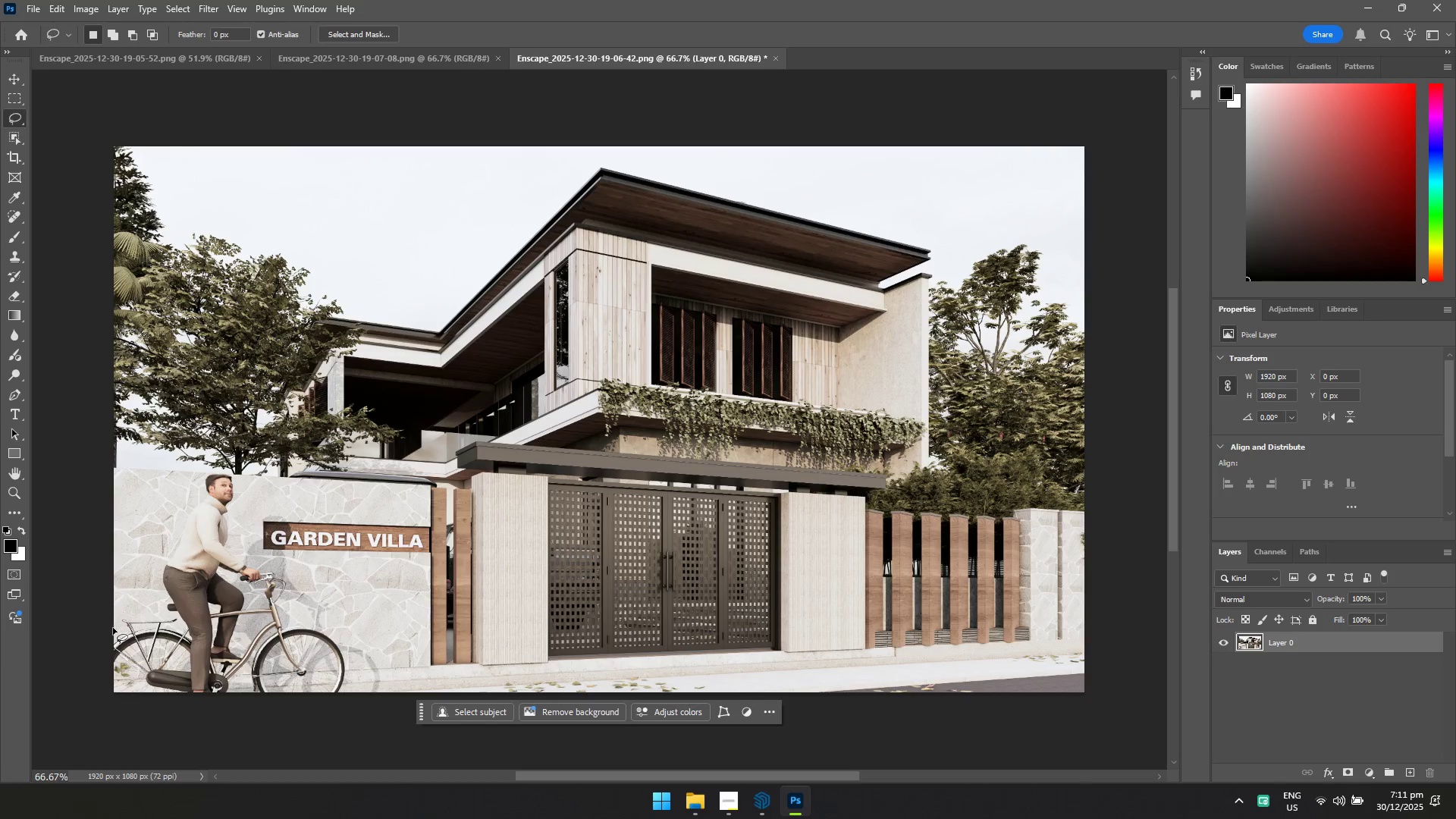 
left_click_drag(start_coordinate=[115, 639], to_coordinate=[3, 755])
 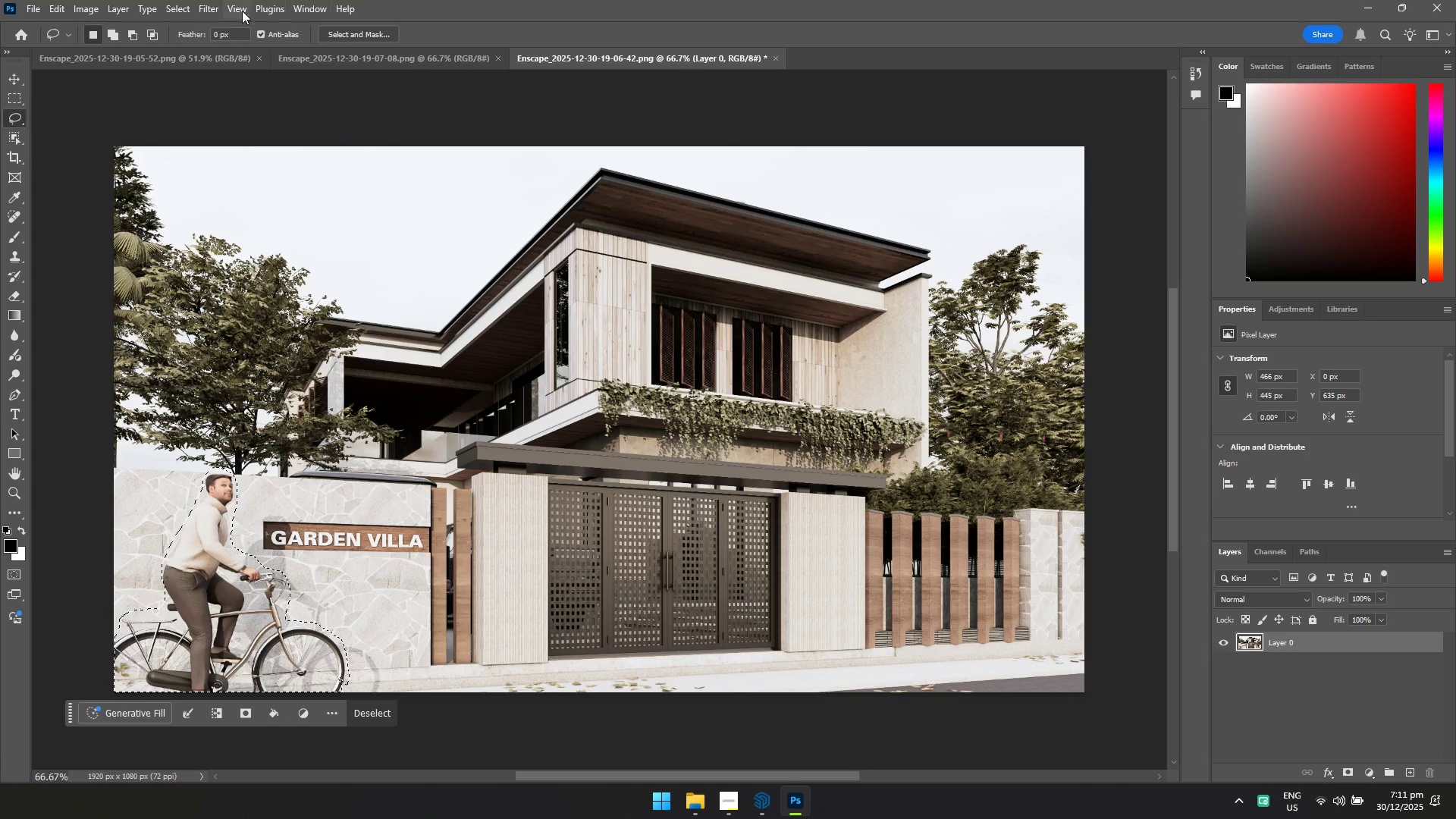 
left_click([212, 11])
 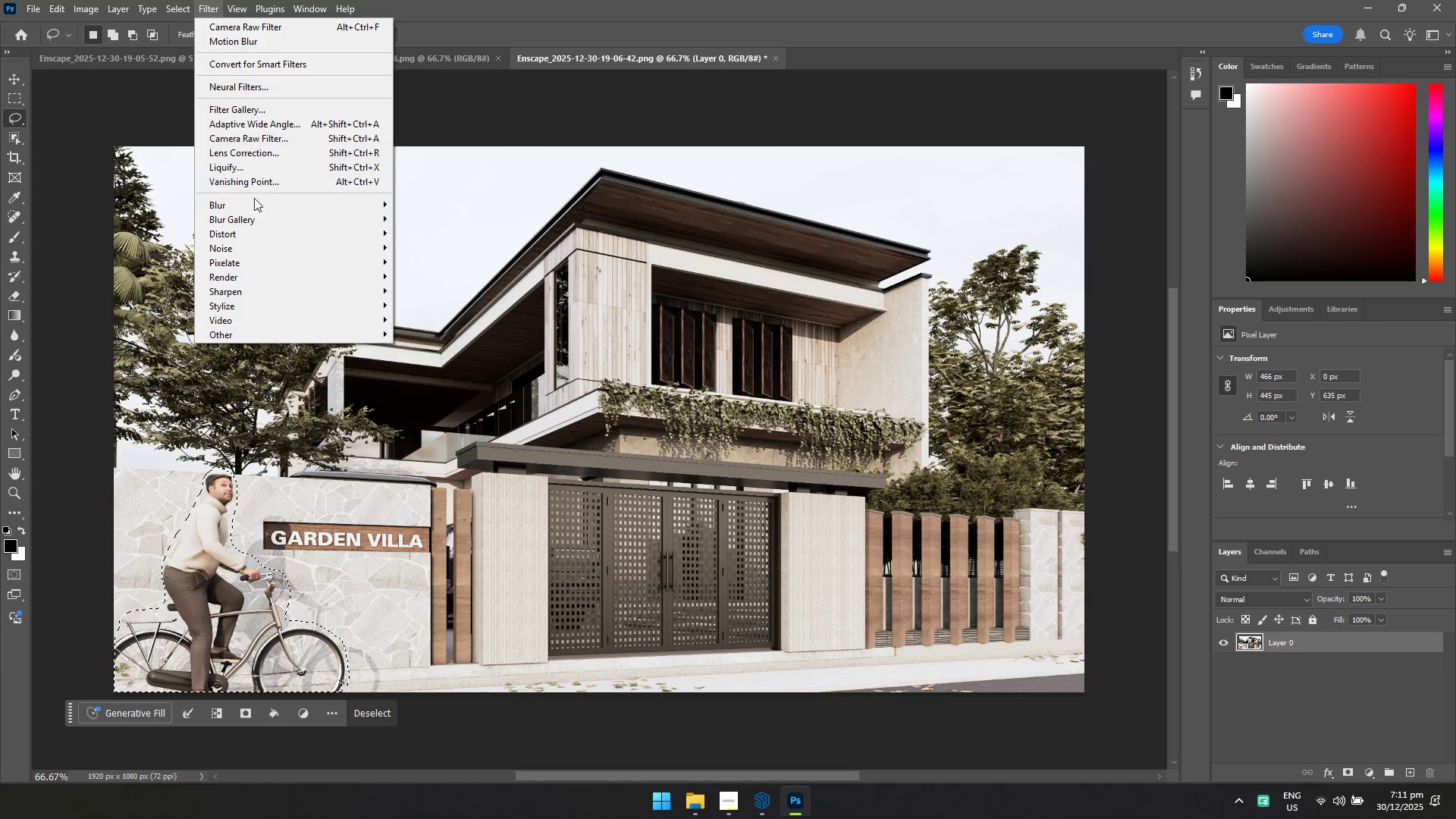 
left_click([254, 207])
 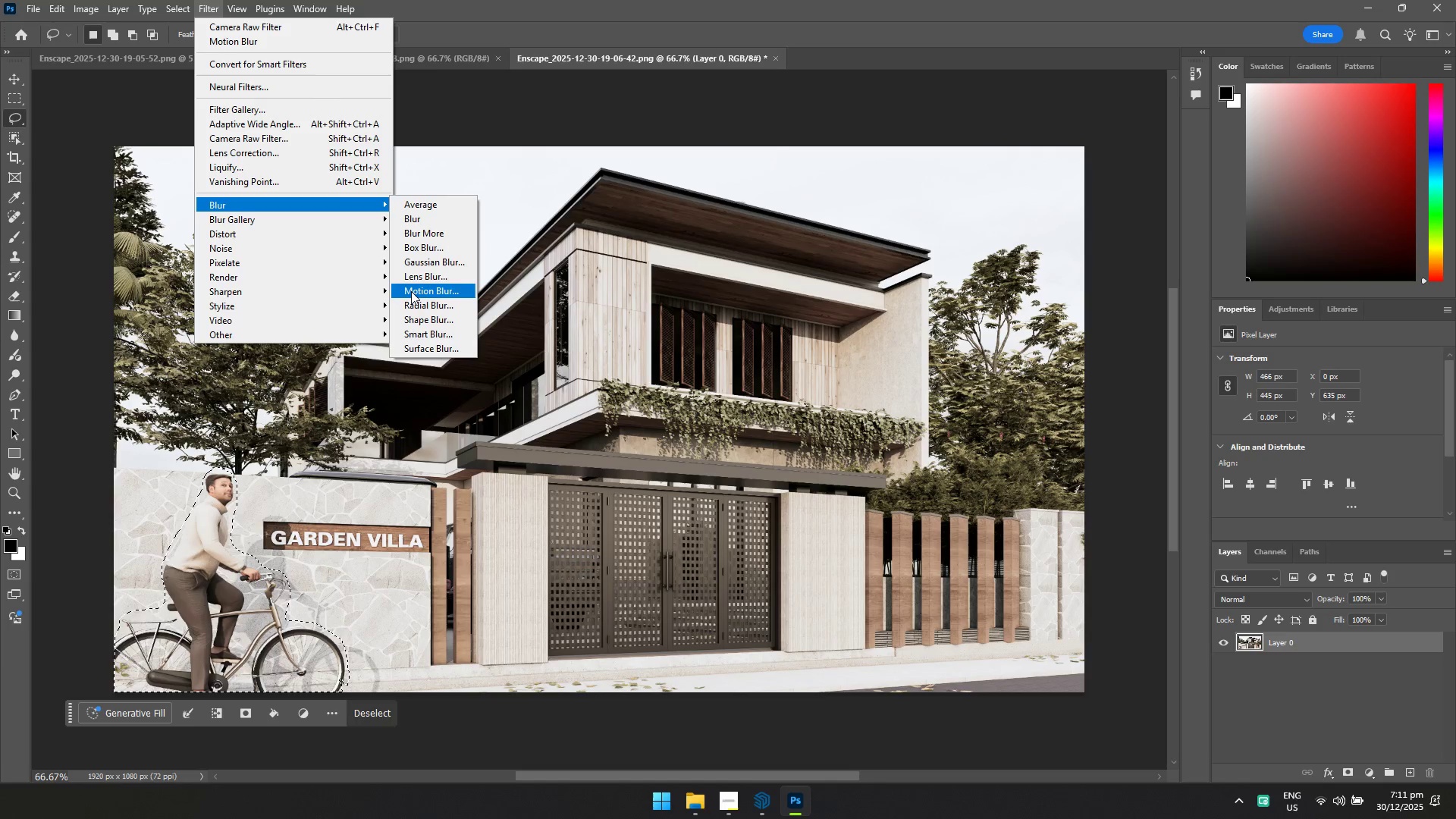 
left_click([412, 293])
 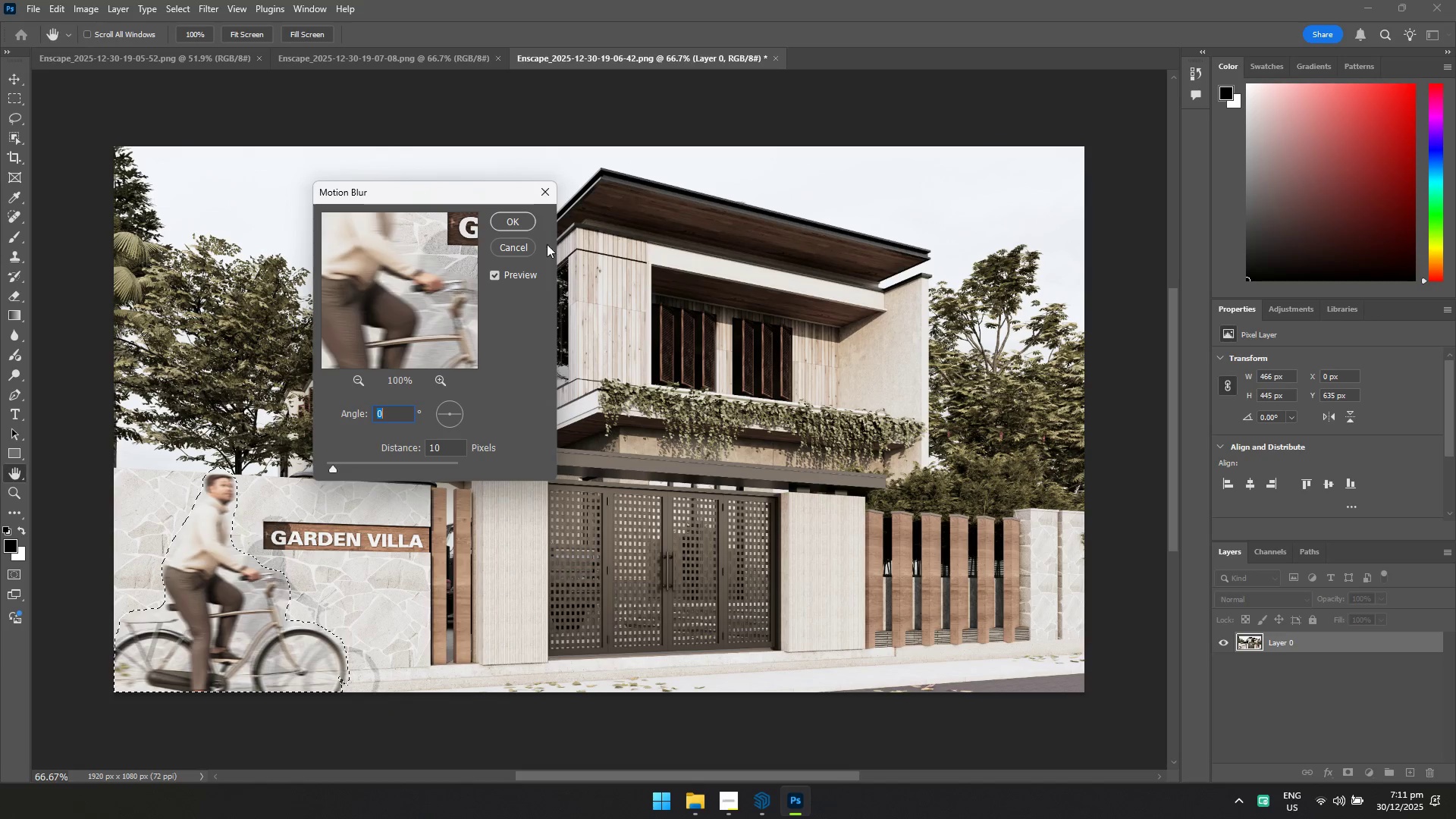 
left_click([532, 212])
 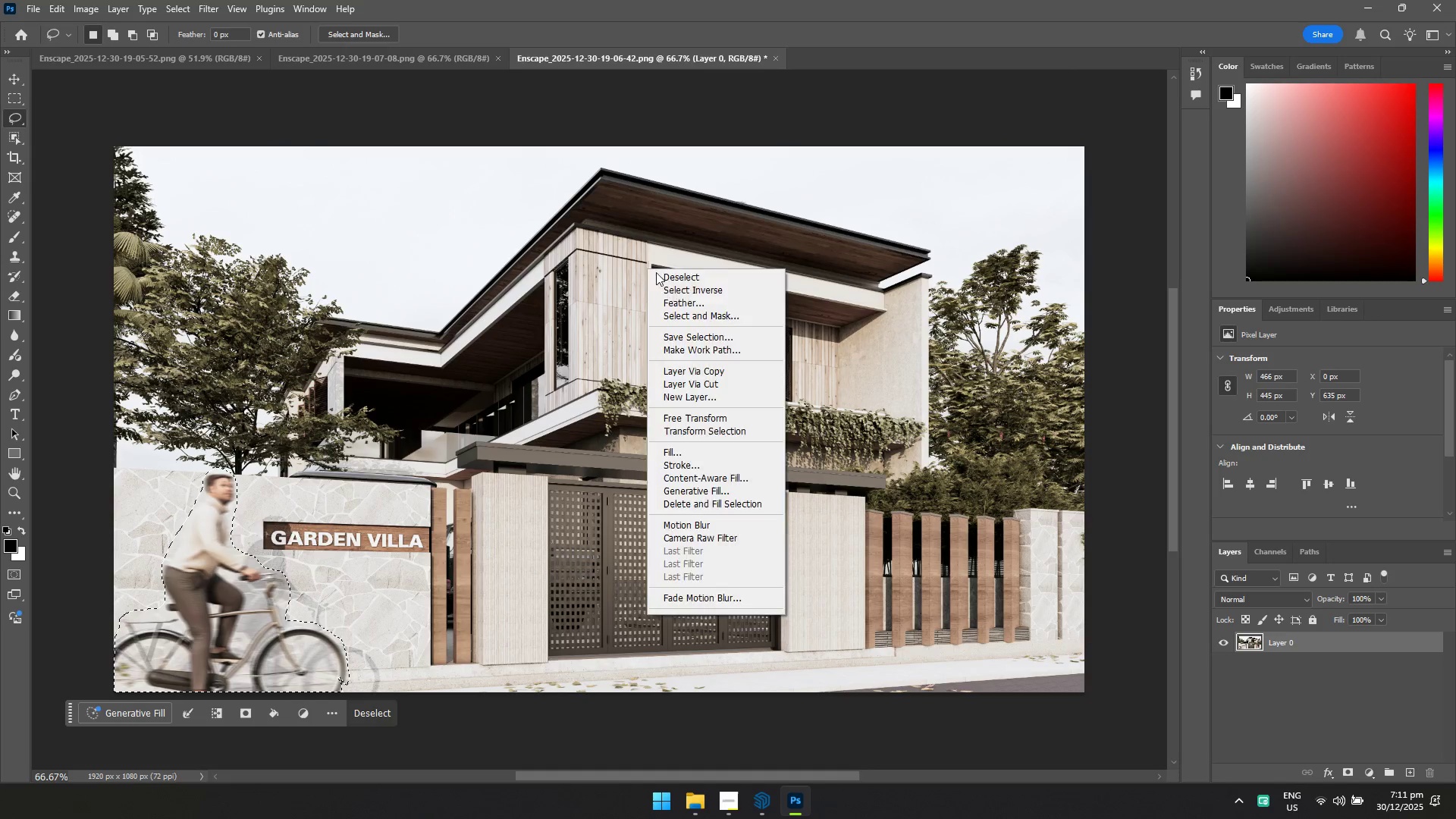 
left_click([686, 287])
 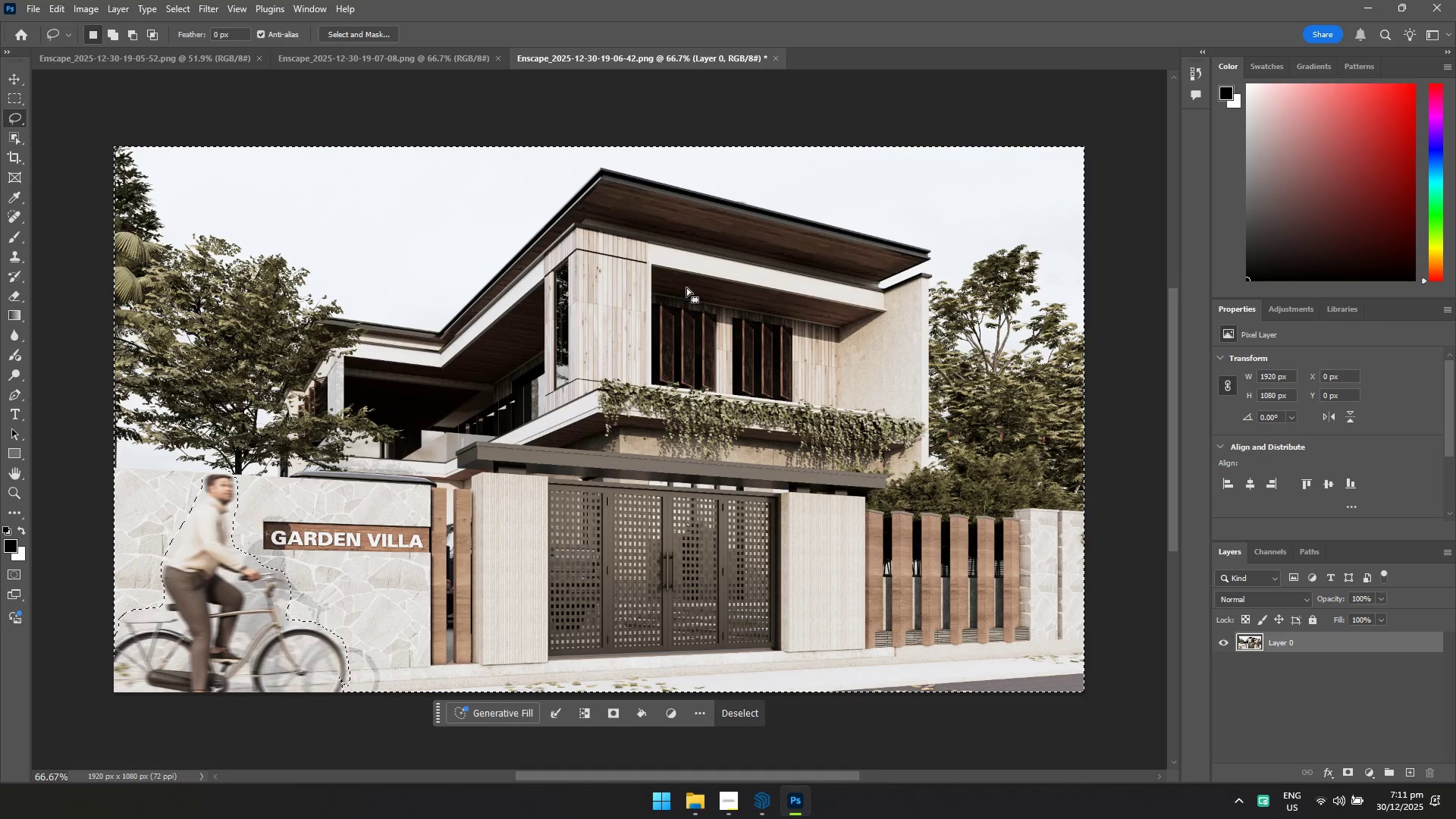 
right_click([686, 287])
 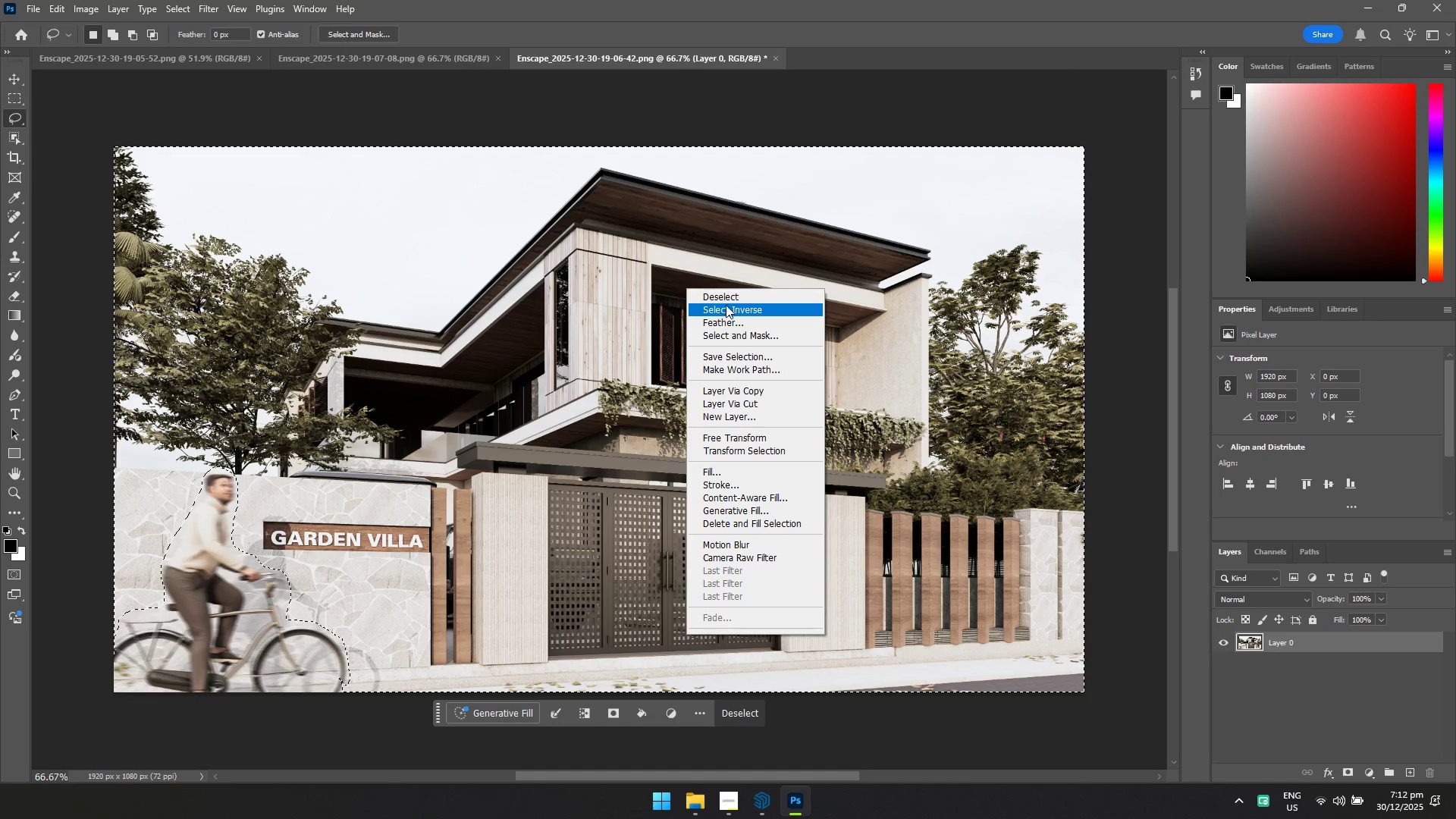 
left_click([727, 298])
 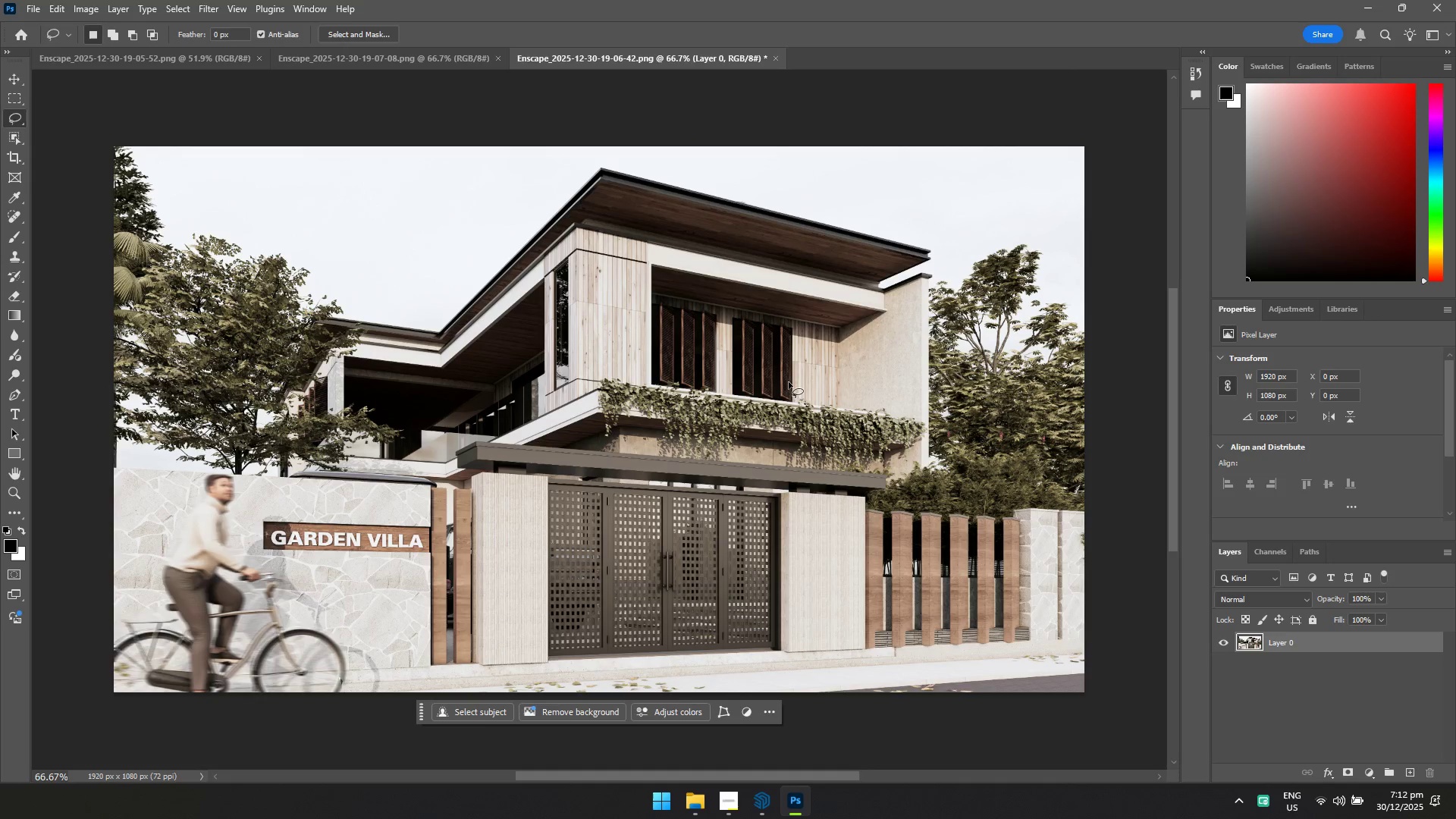 
key(Control+ControlLeft)
 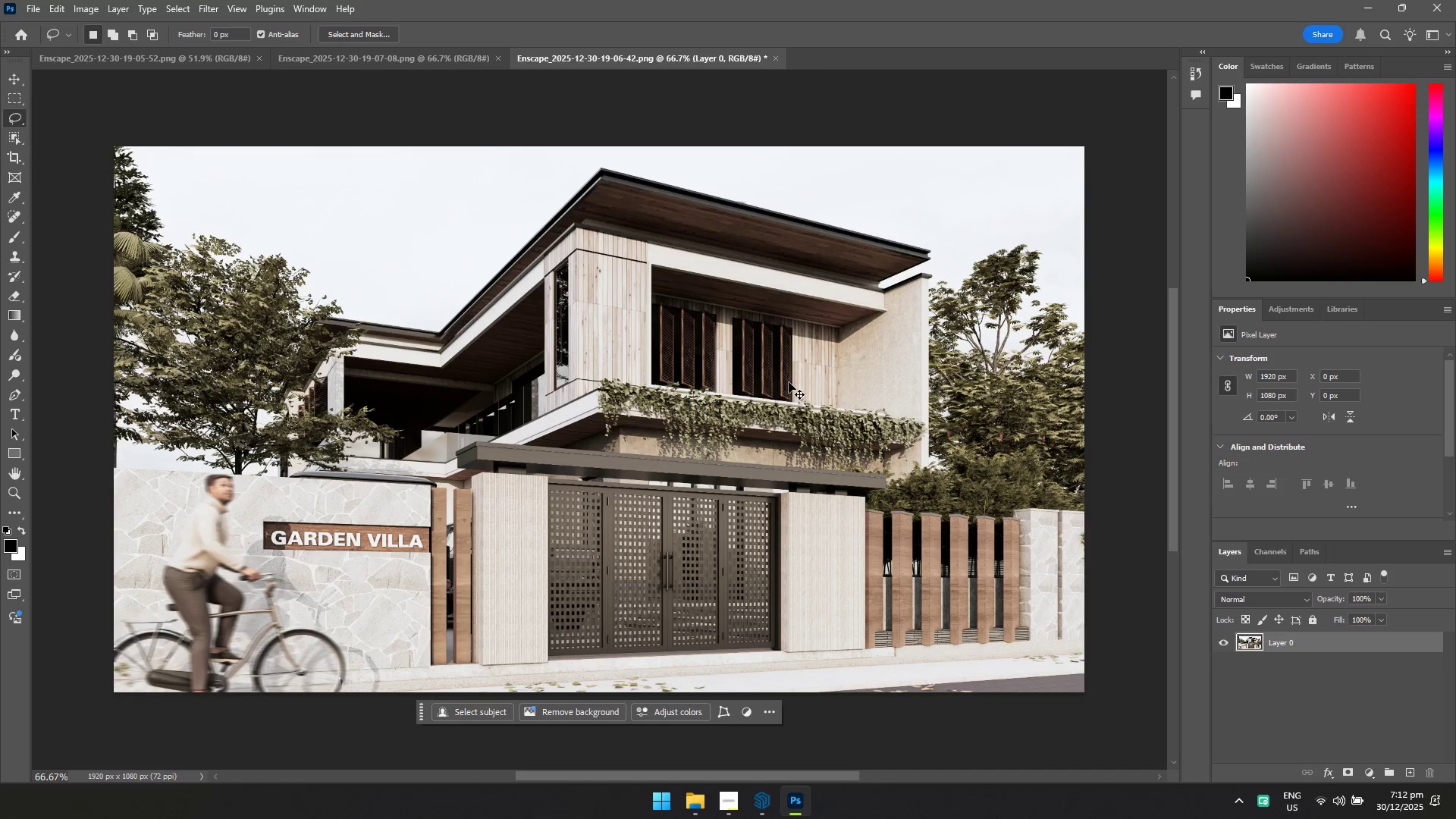 
key(Control+S)
 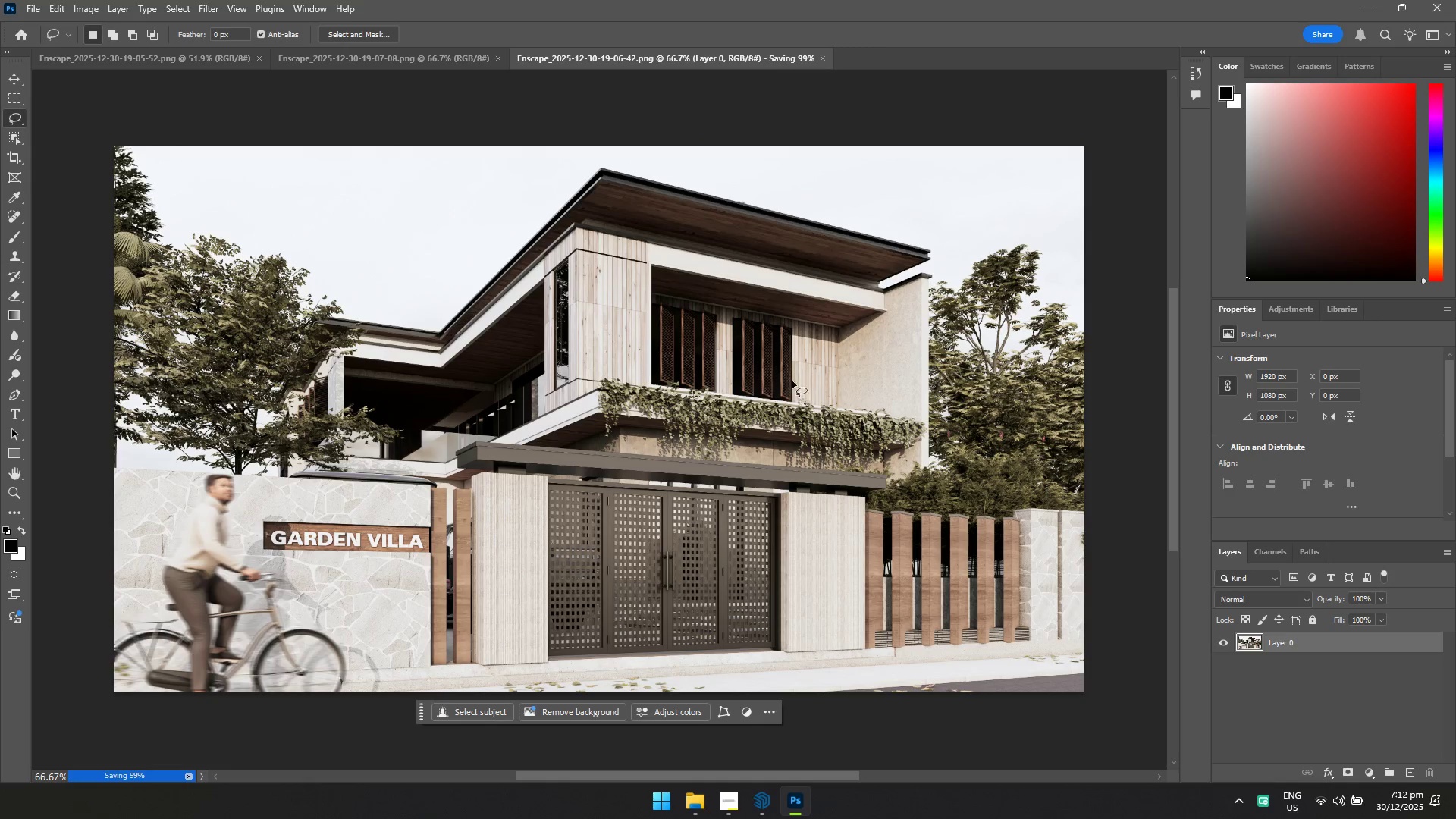 
hold_key(key=ControlLeft, duration=1.14)
 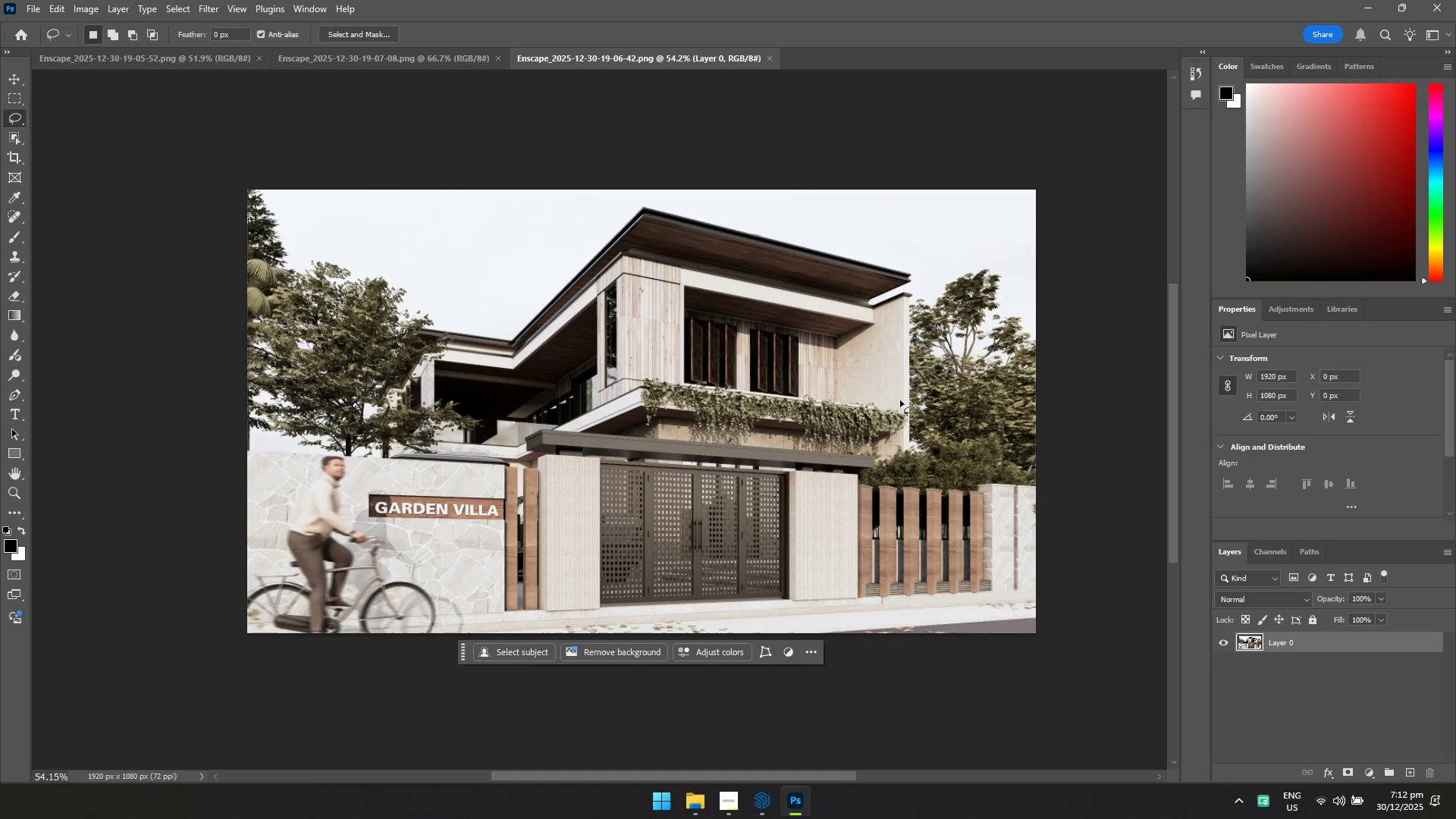 
hold_key(key=Space, duration=1.01)
 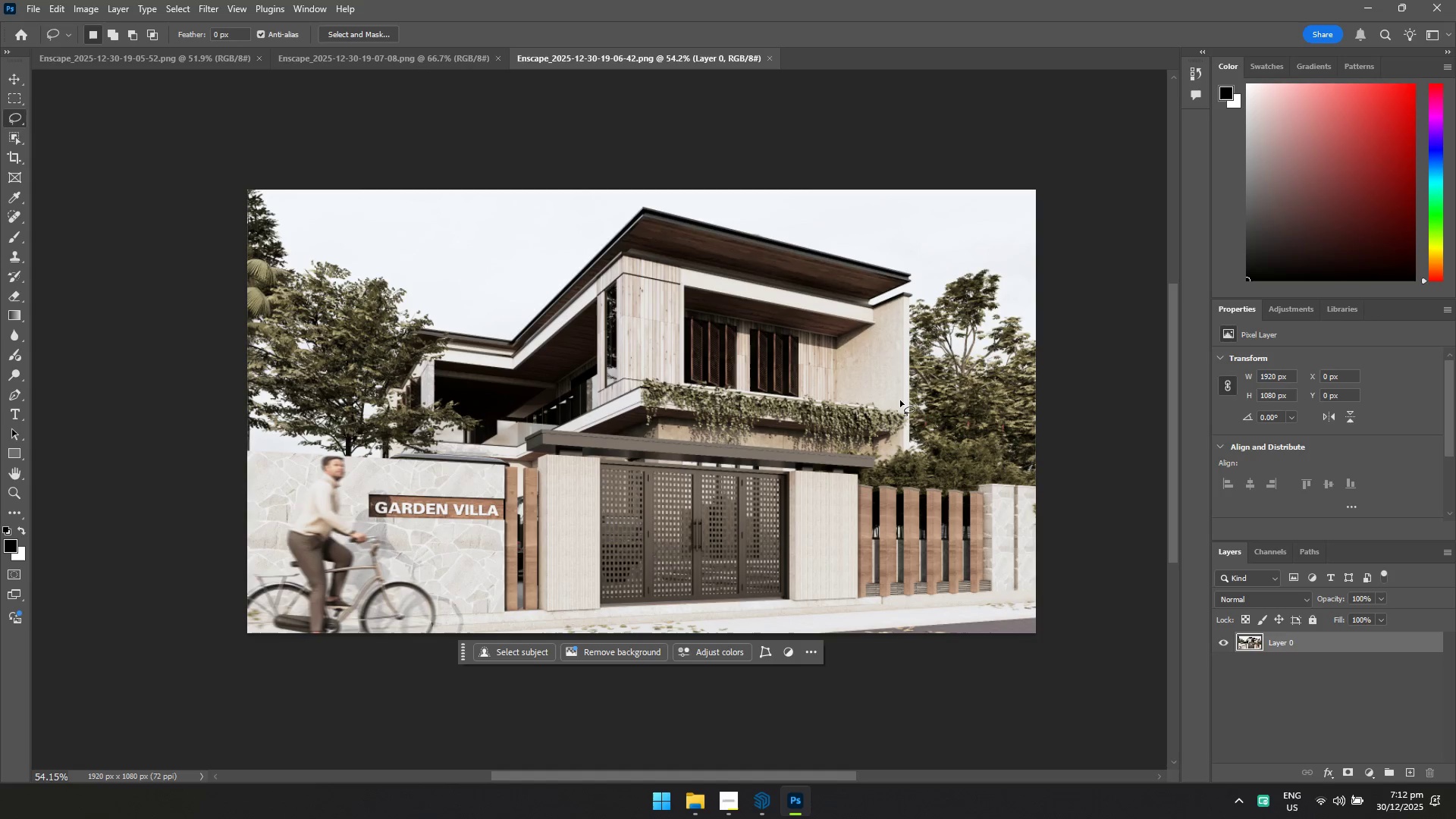 
left_click_drag(start_coordinate=[823, 374], to_coordinate=[802, 391])
 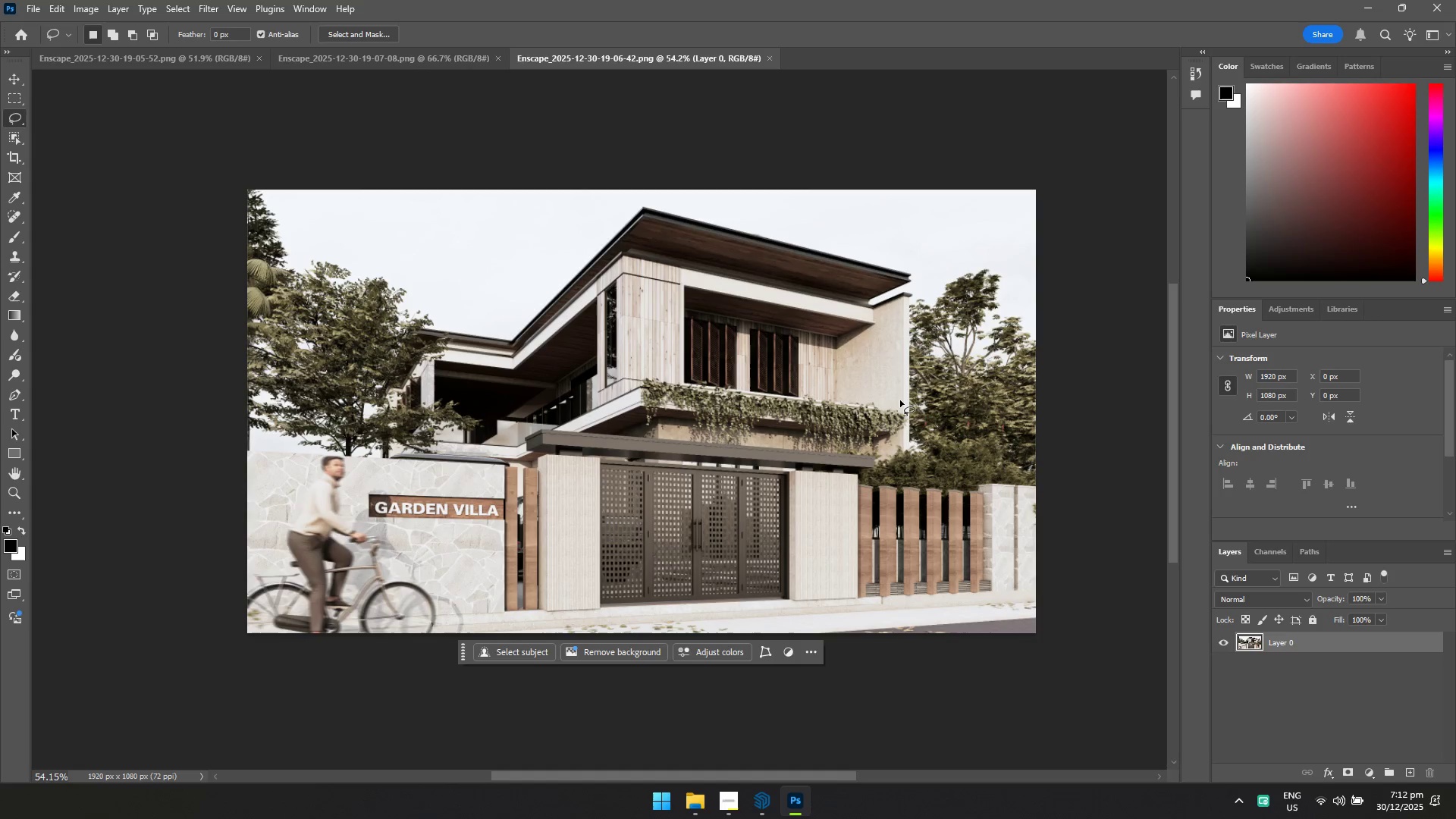 
key(Control+ControlLeft)
 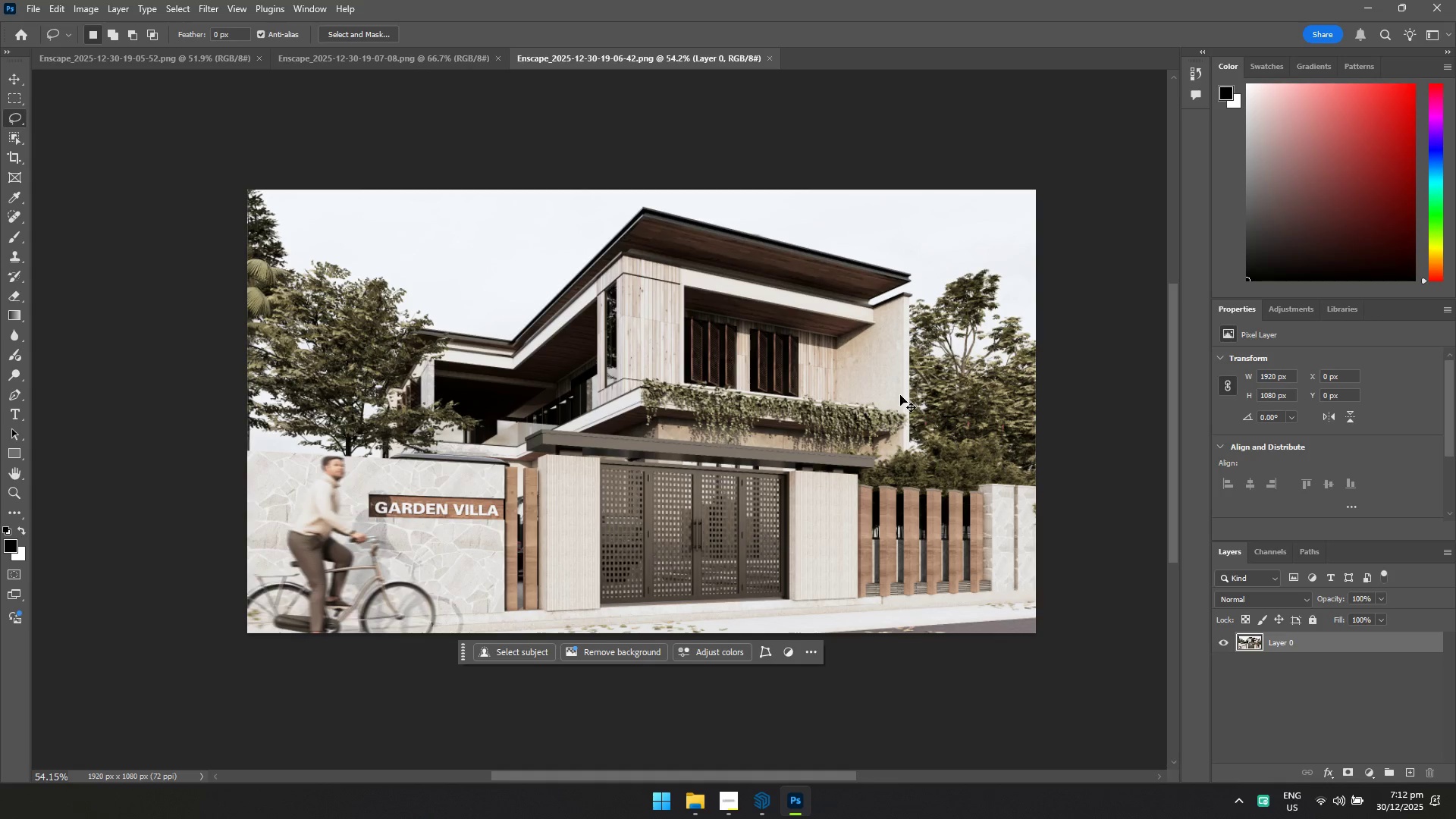 
key(Control+S)
 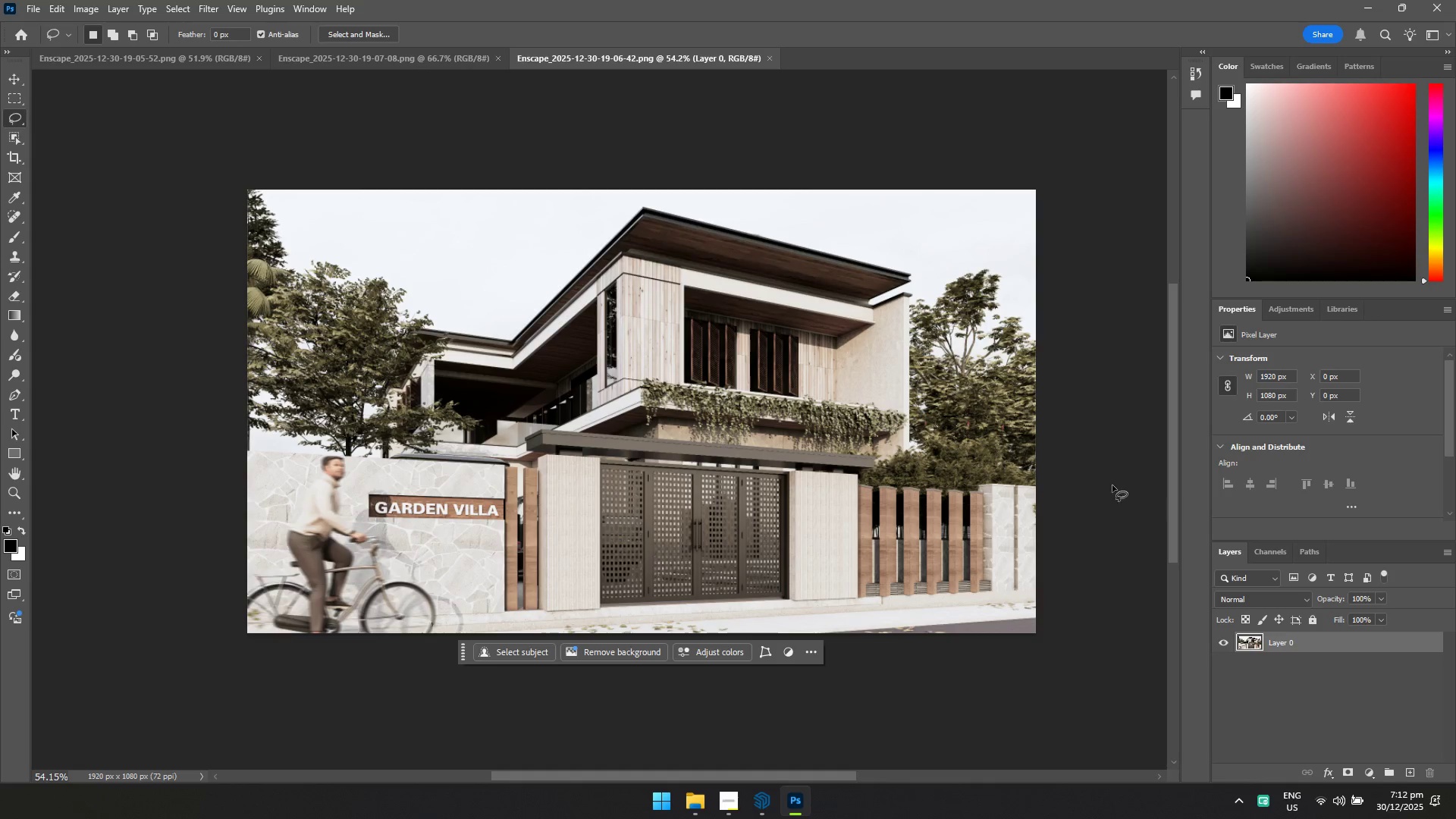 
key(Alt+AltLeft)
 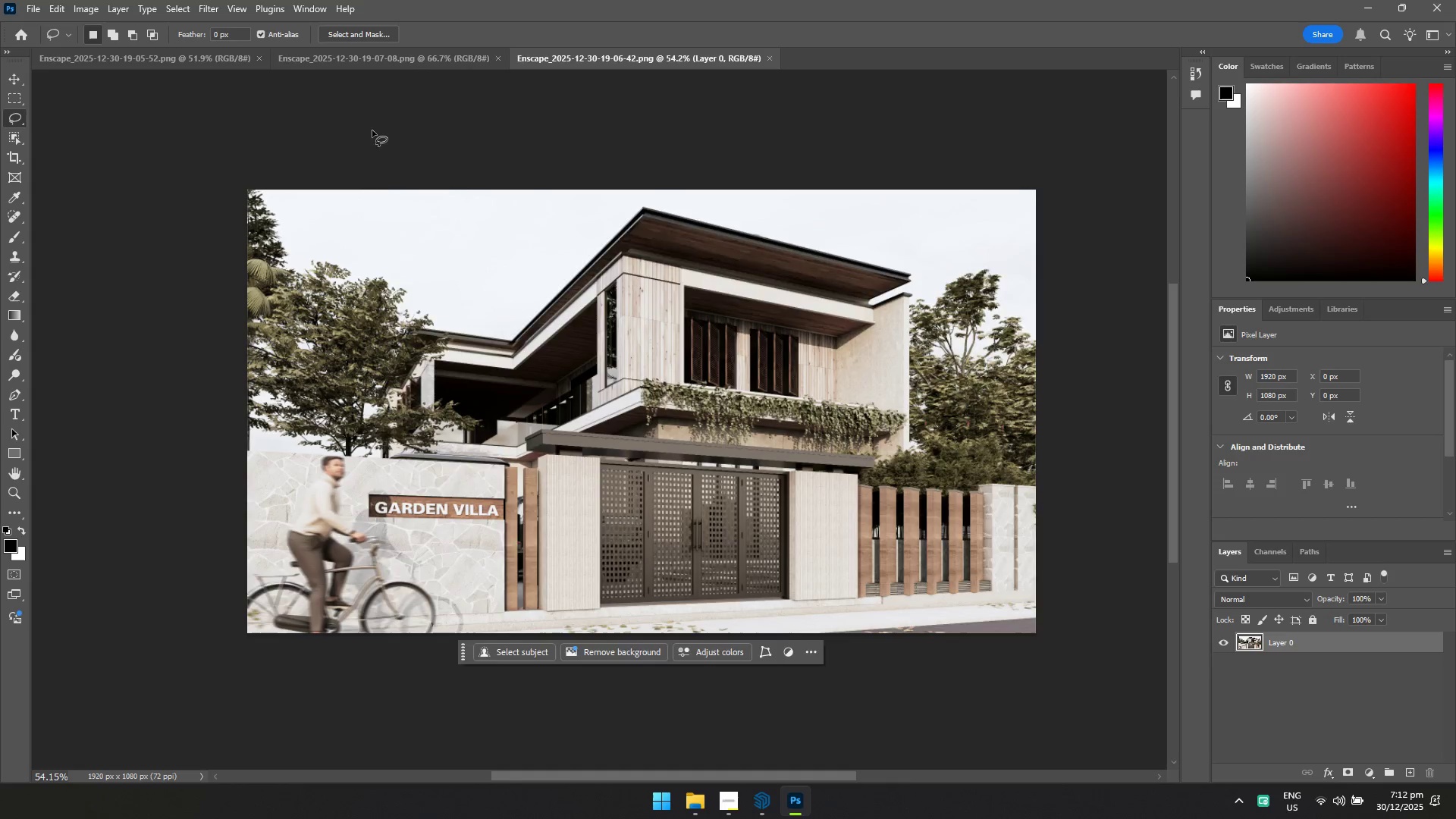 
key(Alt+Tab)